 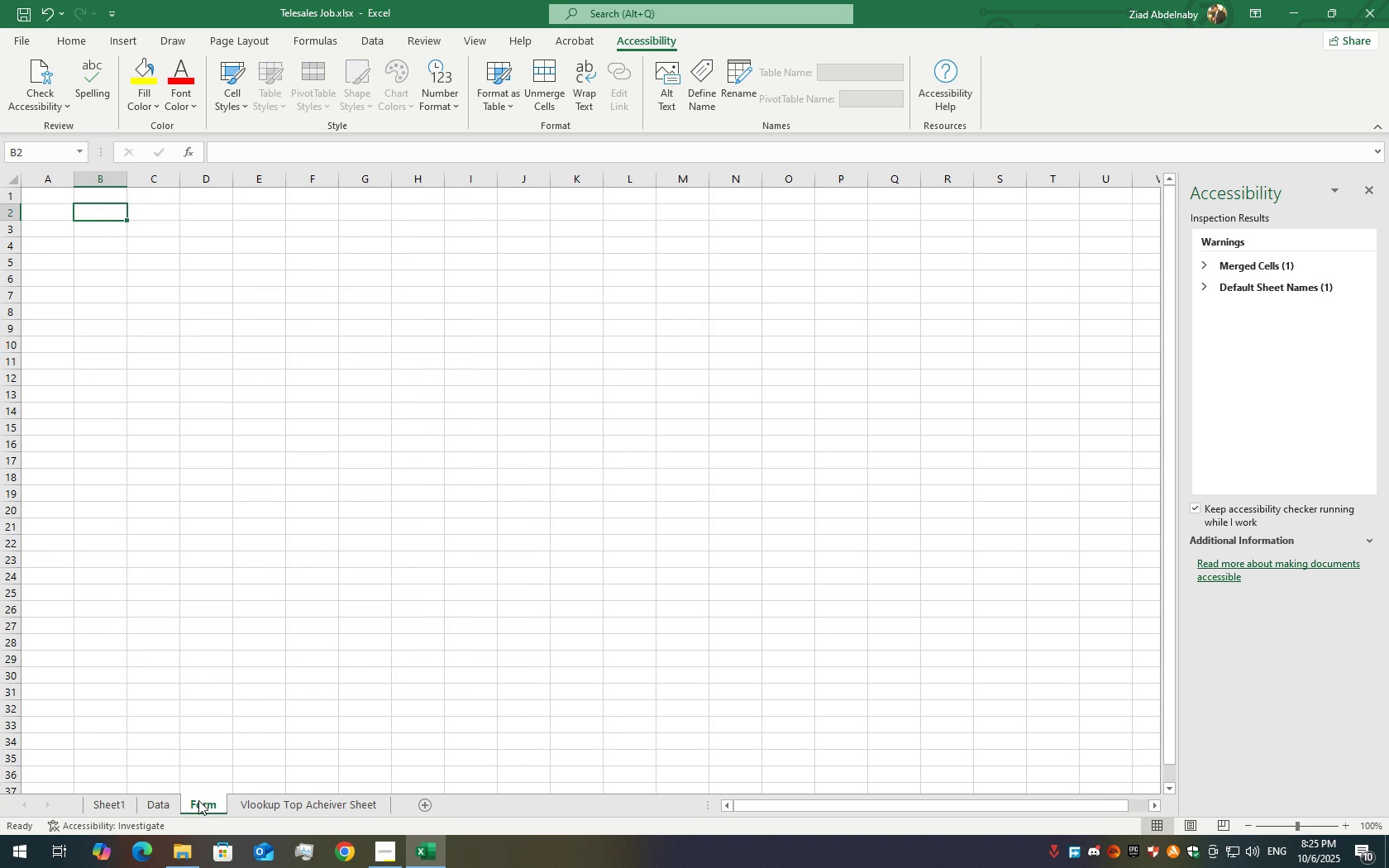 
left_click([171, 804])
 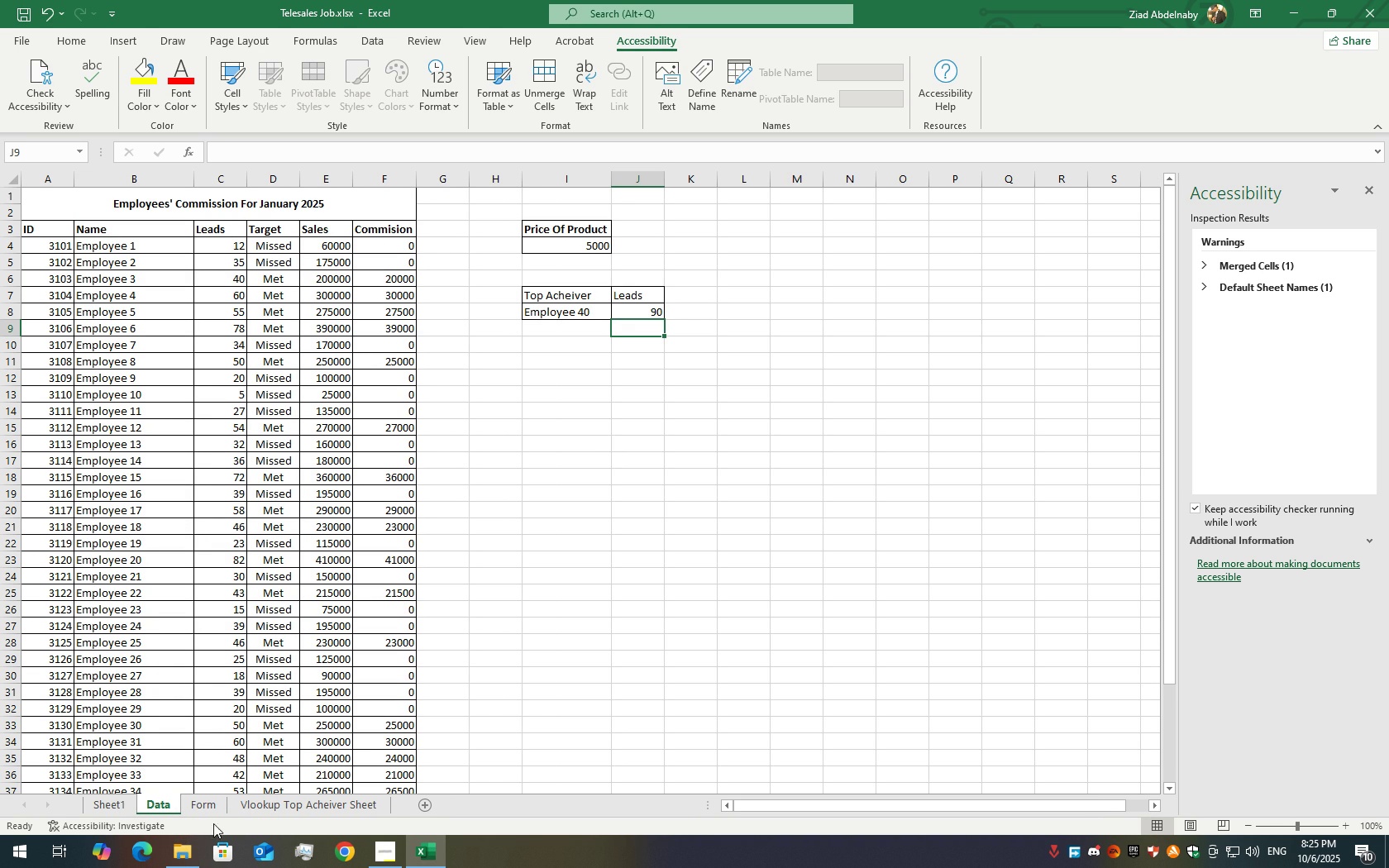 
wait(7.45)
 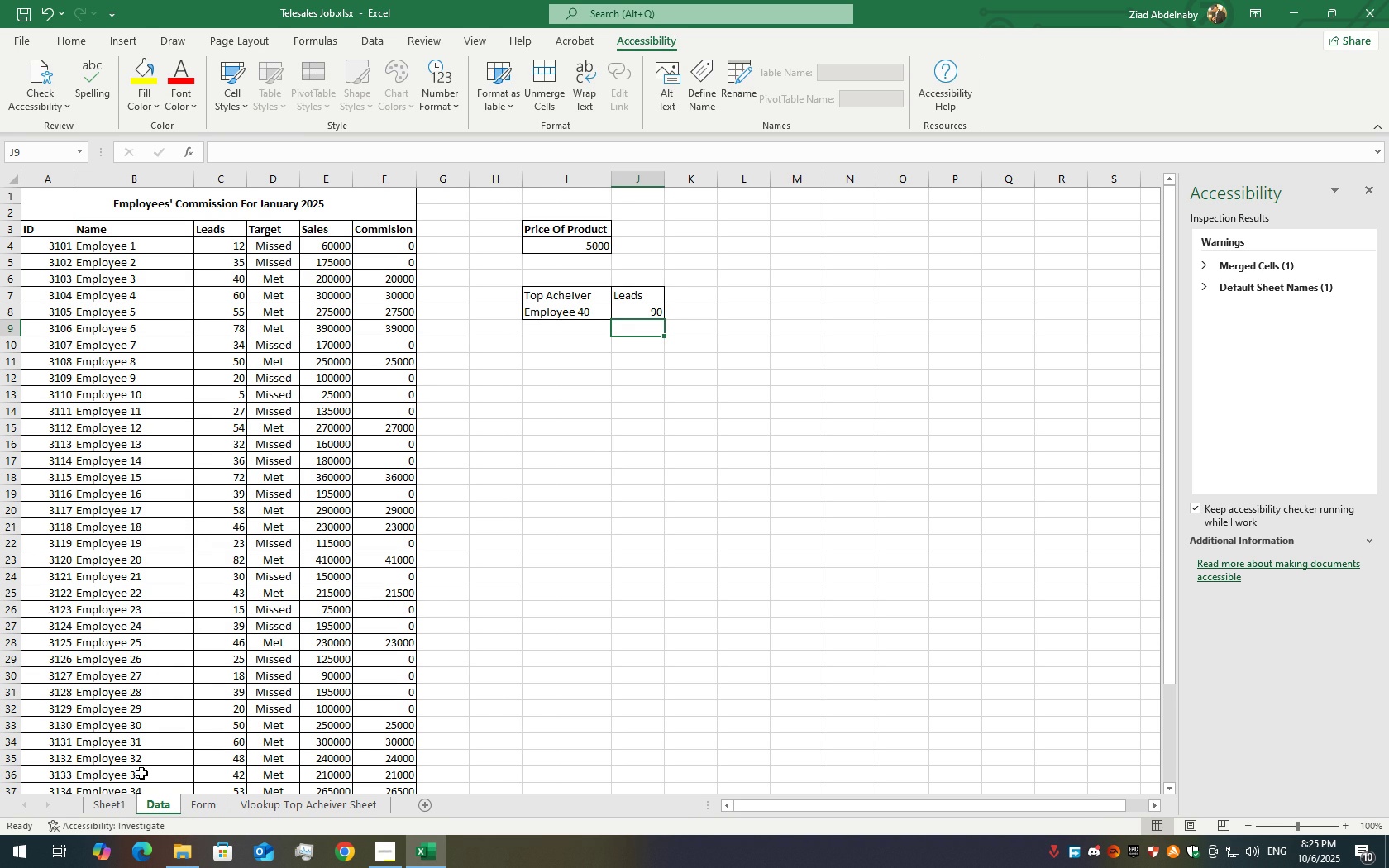 
left_click([194, 811])
 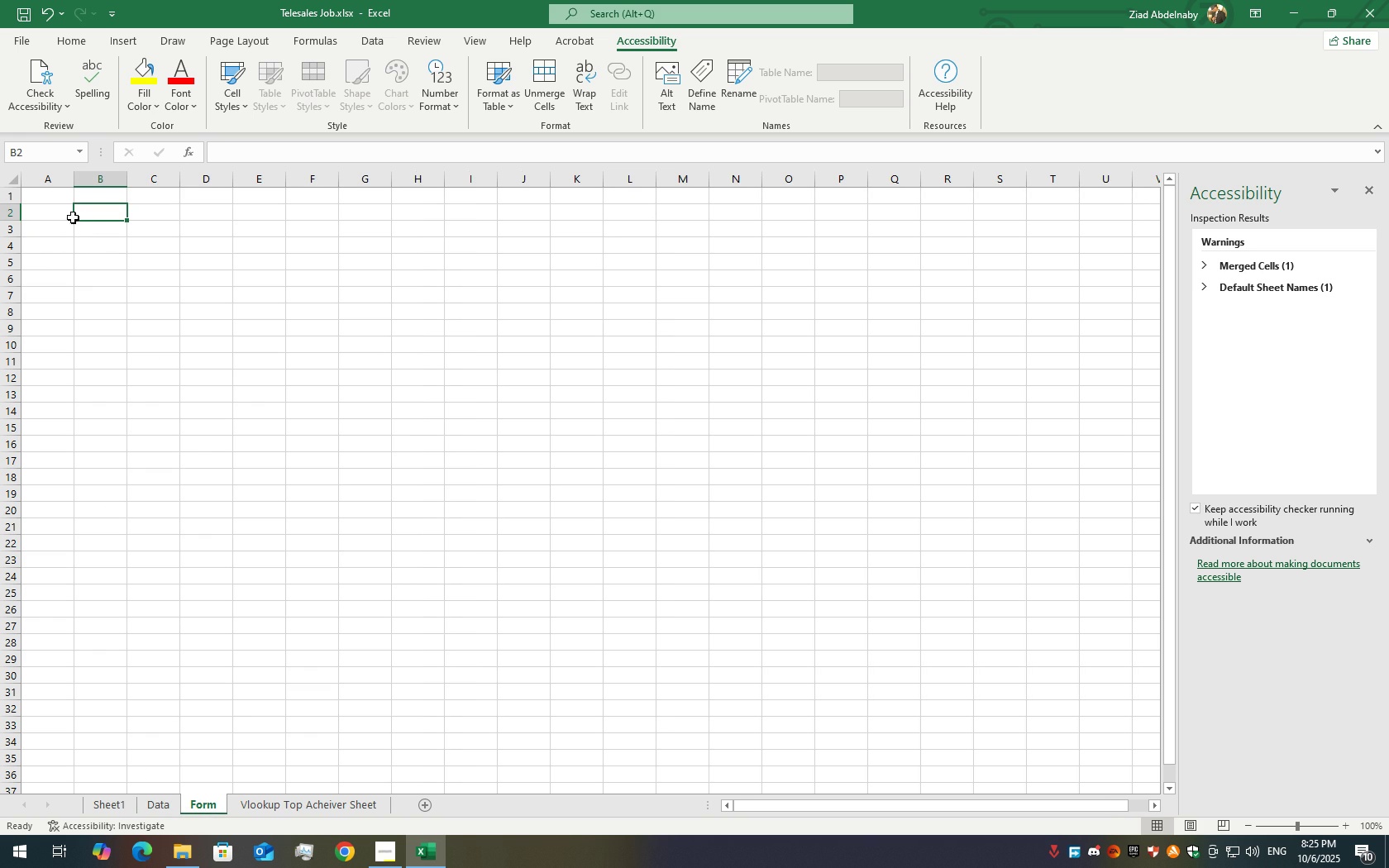 
double_click([54, 215])